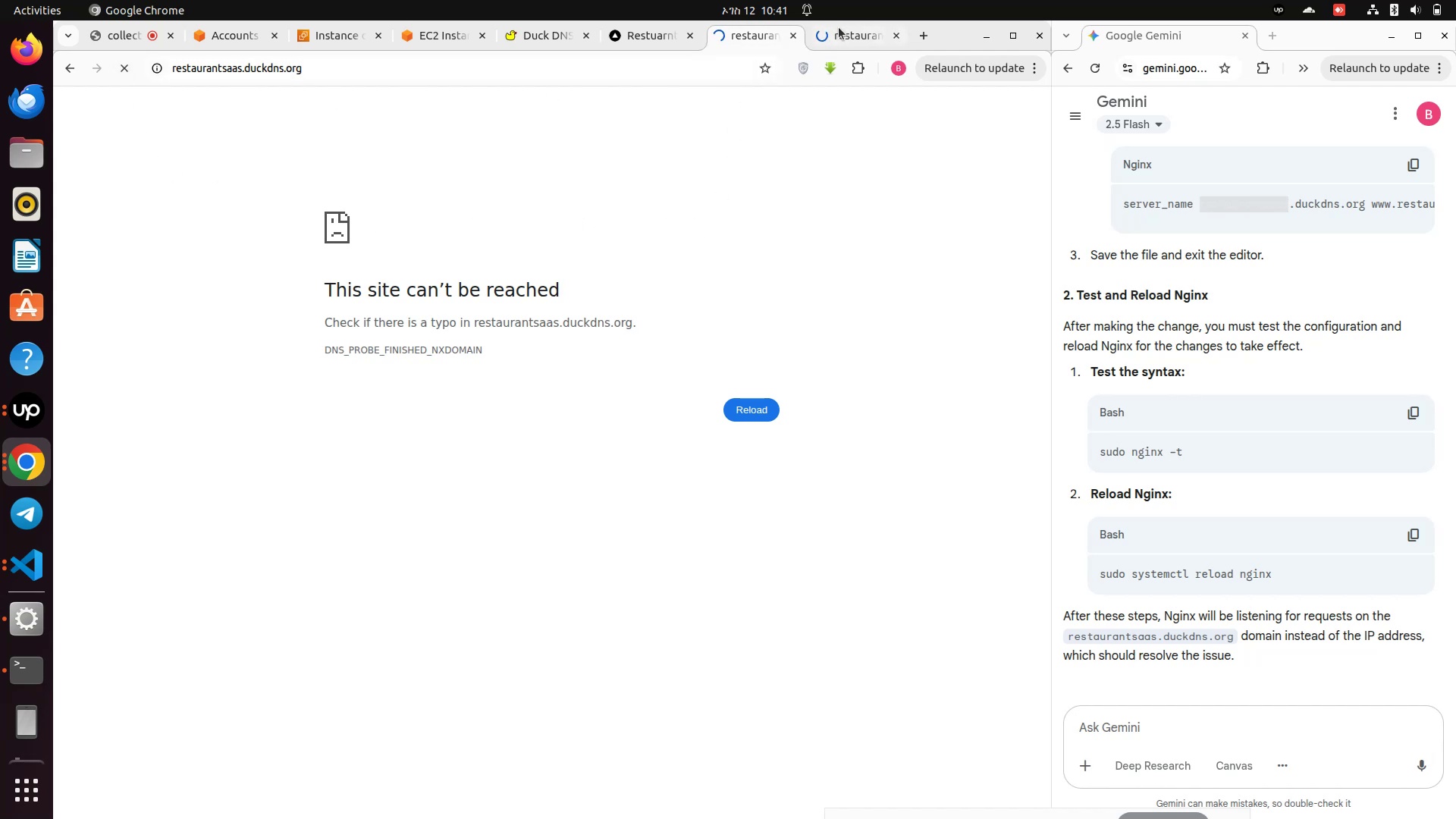 
left_click([839, 27])
 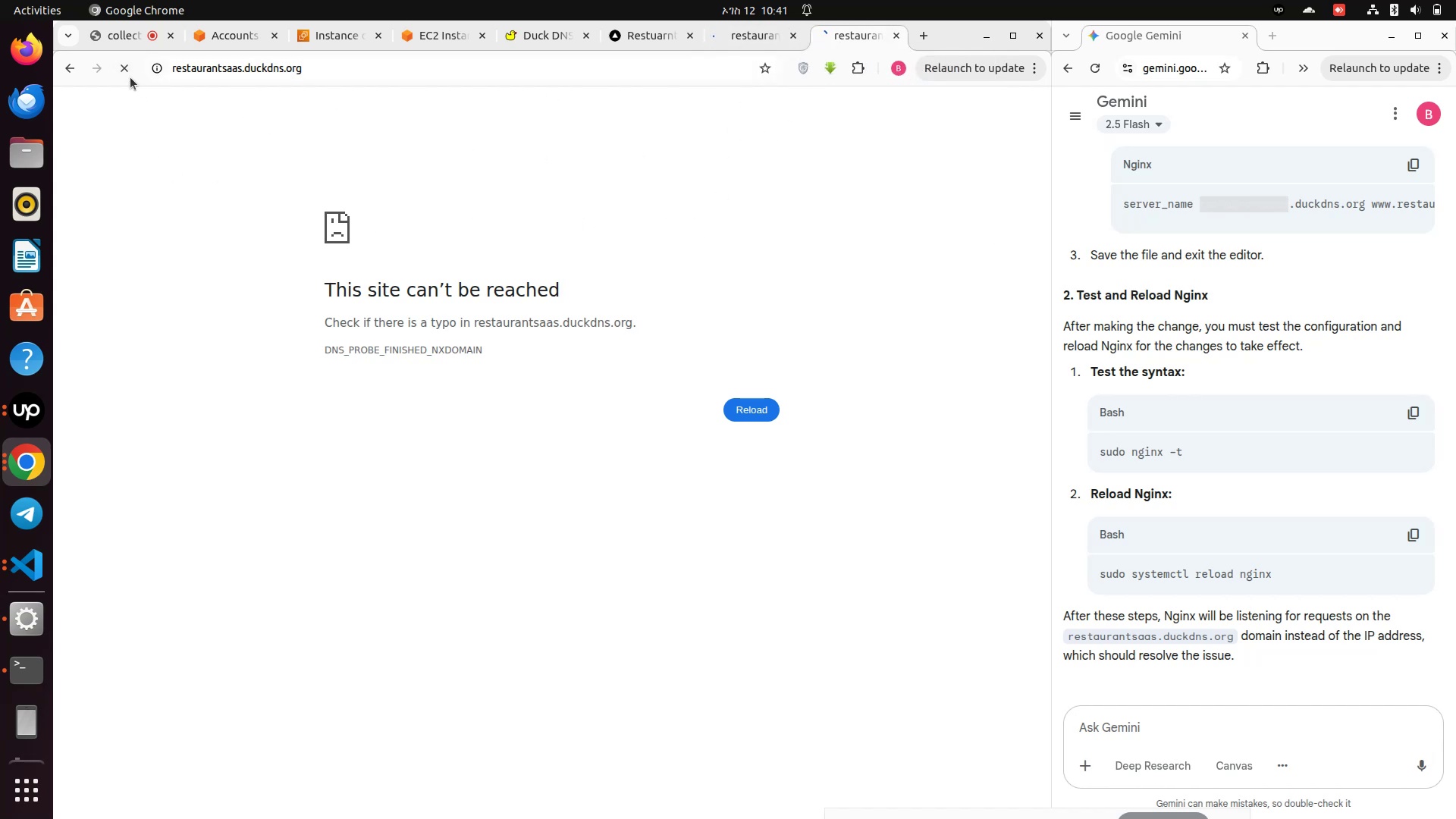 
left_click([121, 73])
 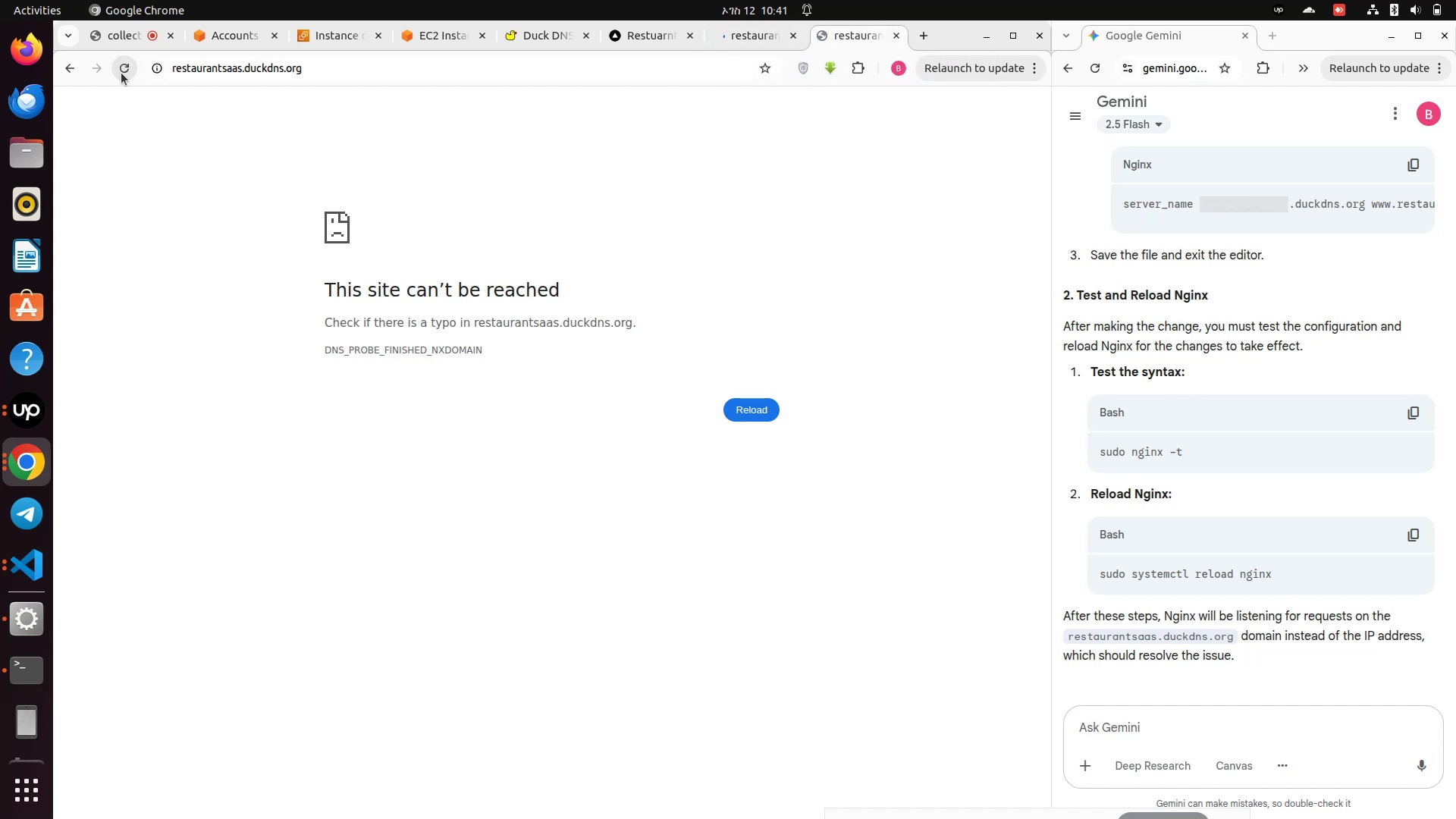 
left_click([121, 73])
 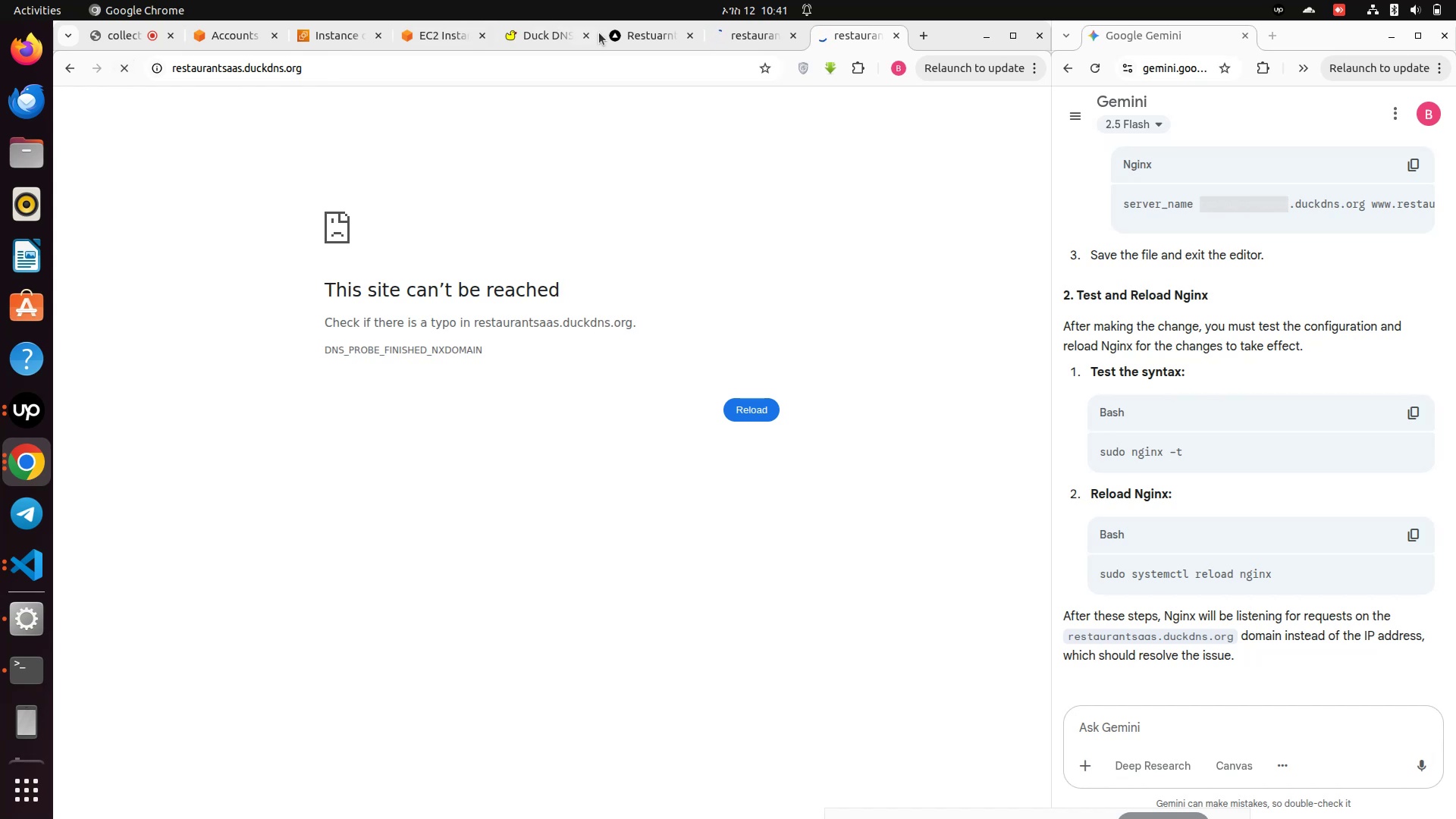 
left_click([747, 36])
 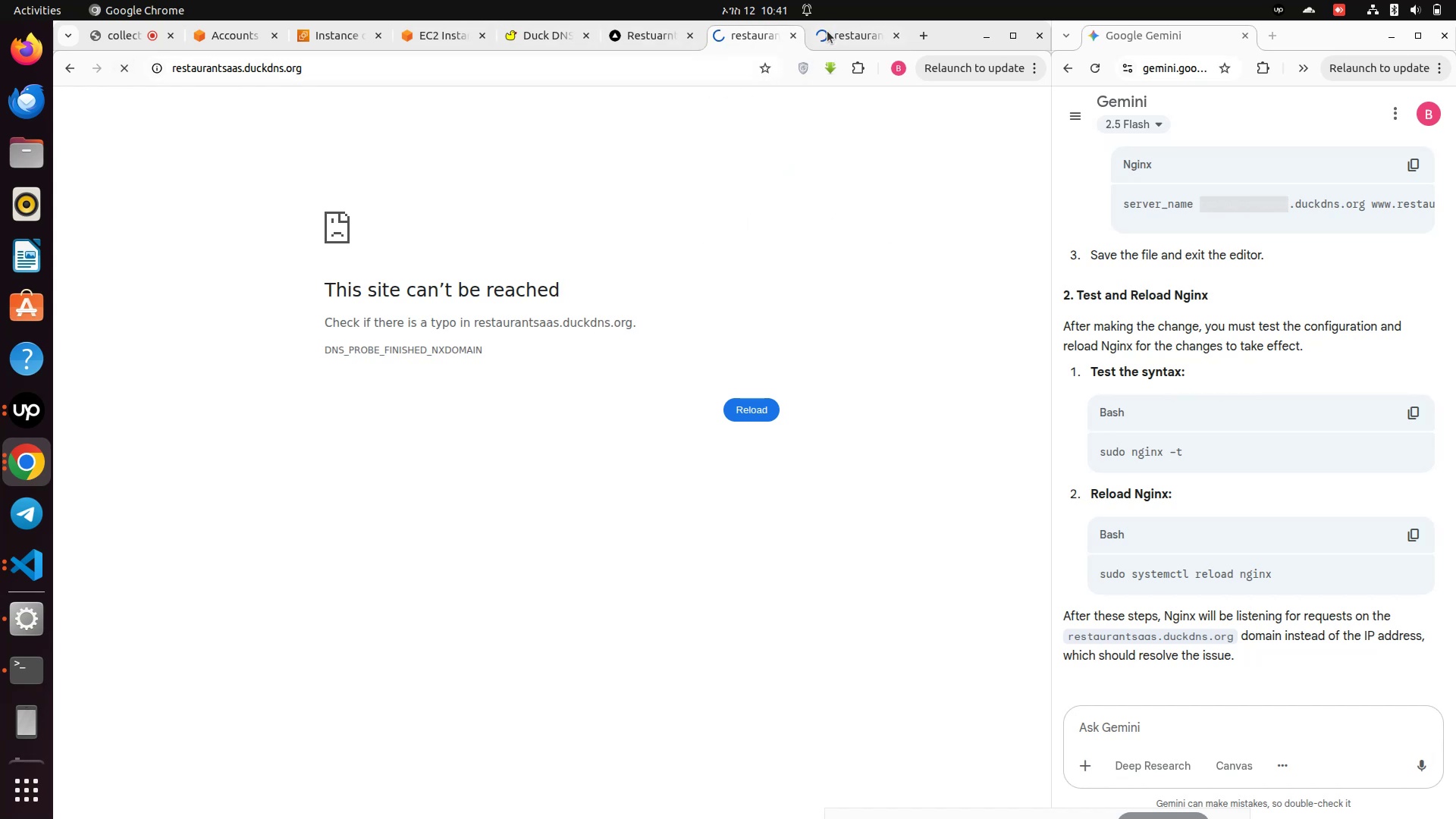 
left_click([832, 27])
 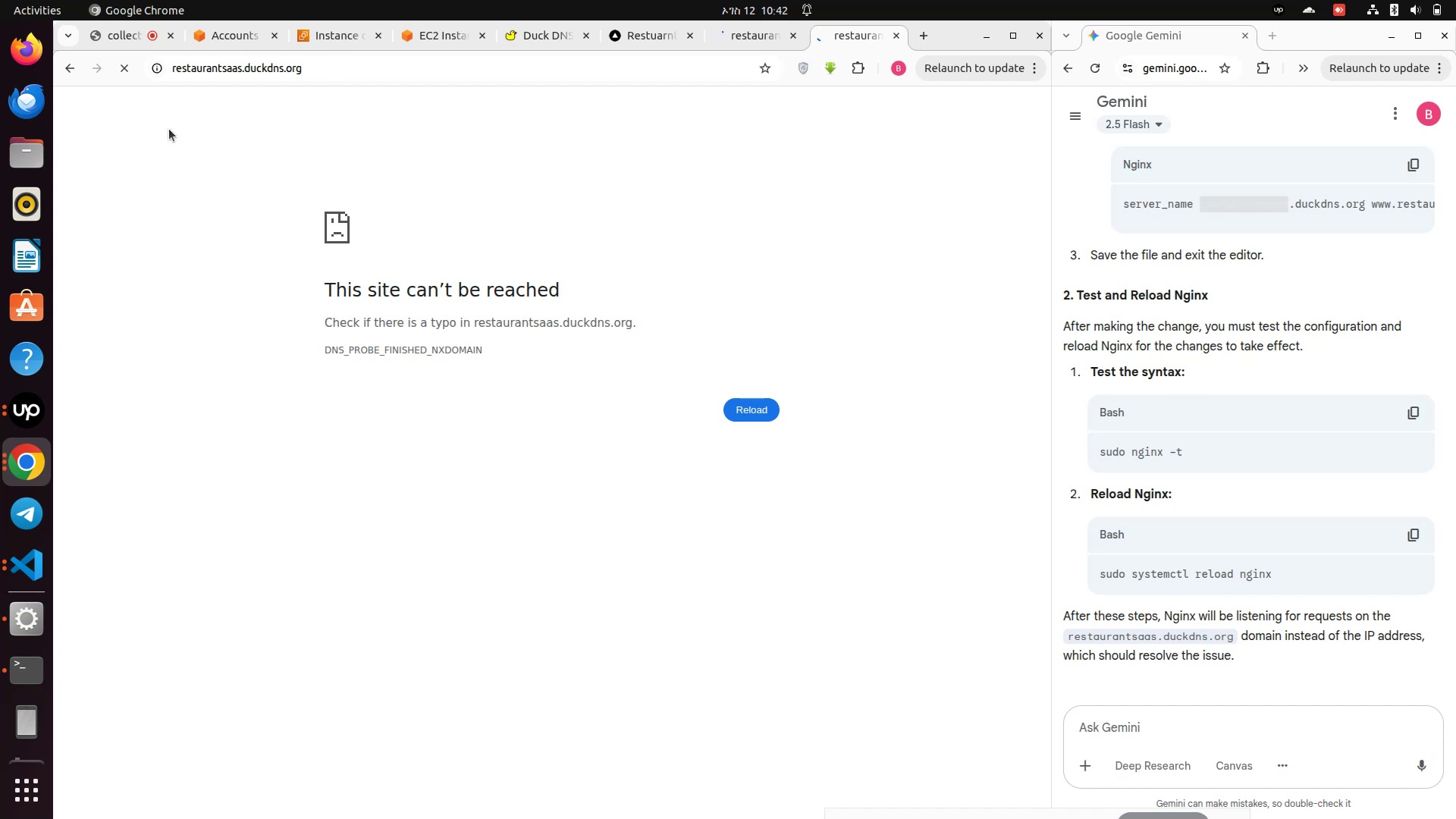 
wait(9.12)
 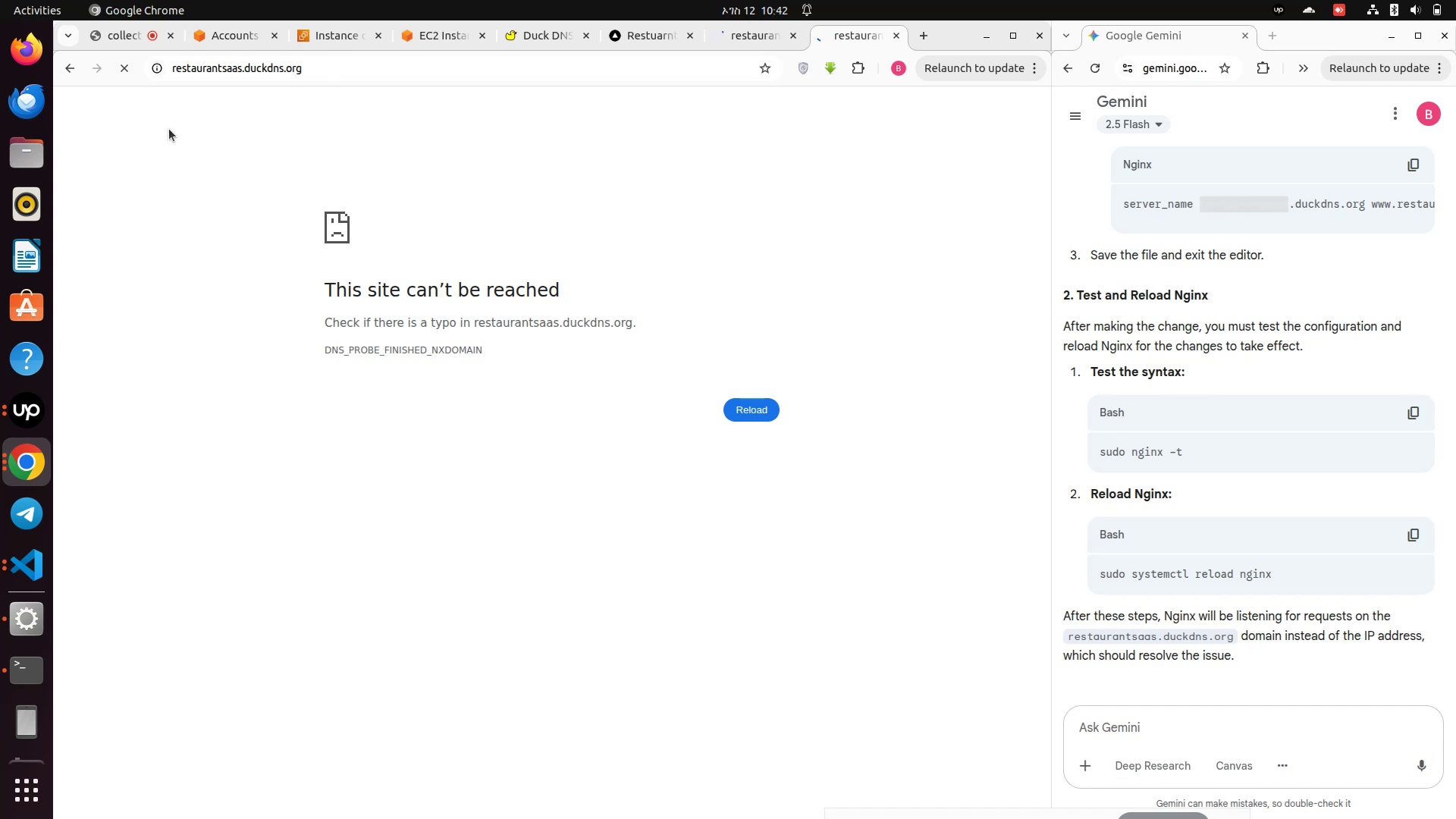 
left_click([117, 64])
 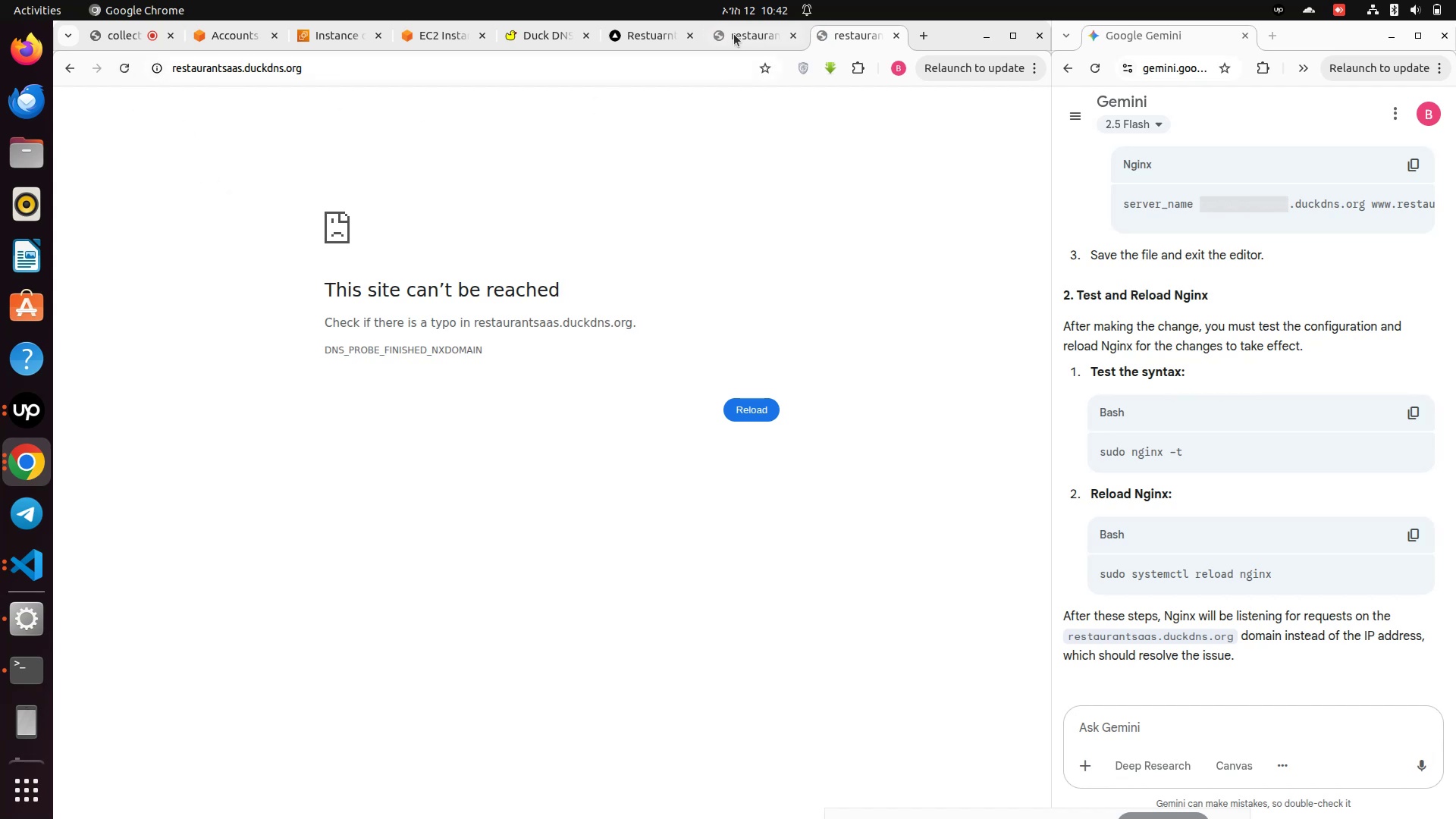 
left_click([744, 33])
 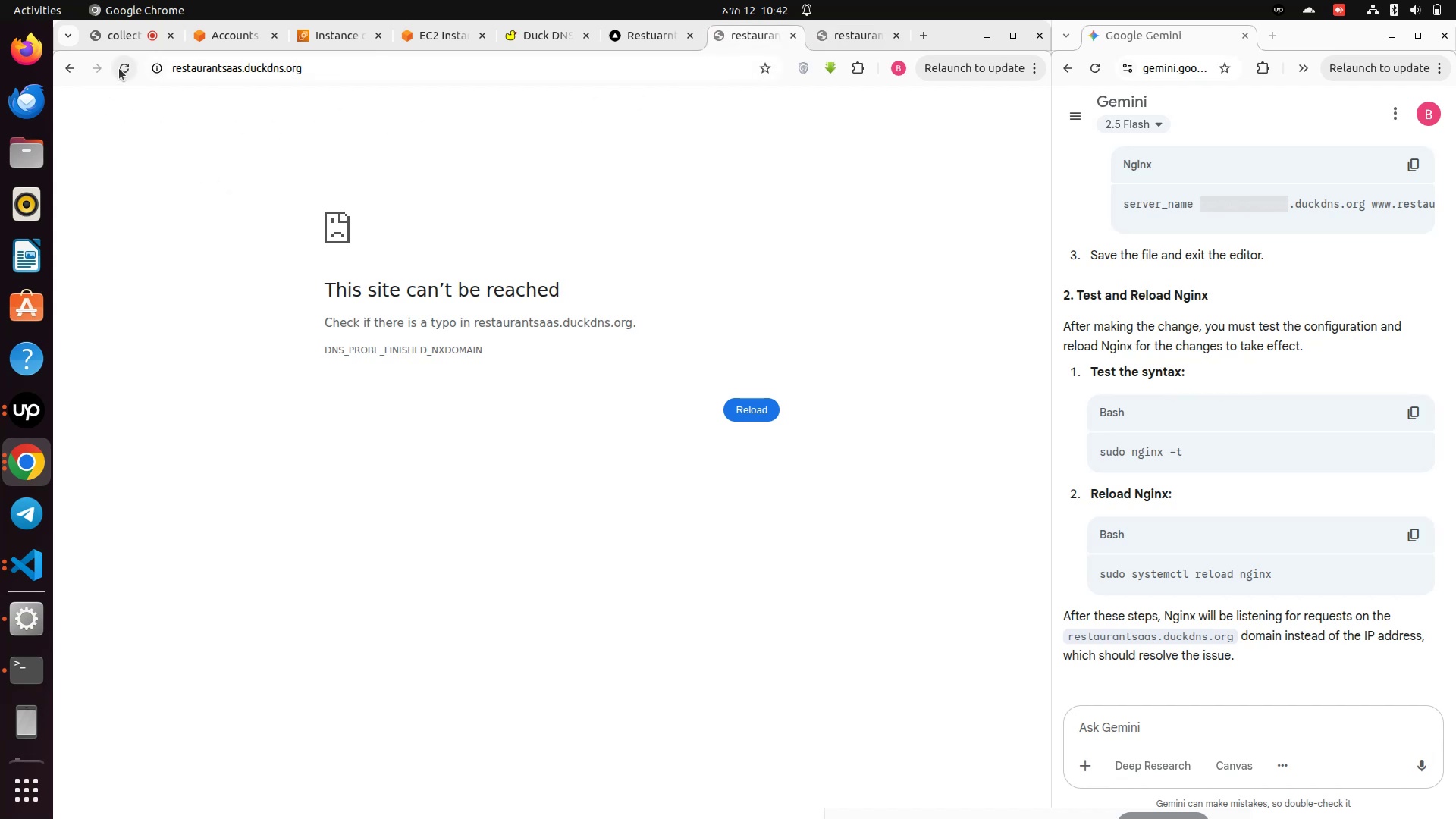 
left_click([121, 67])
 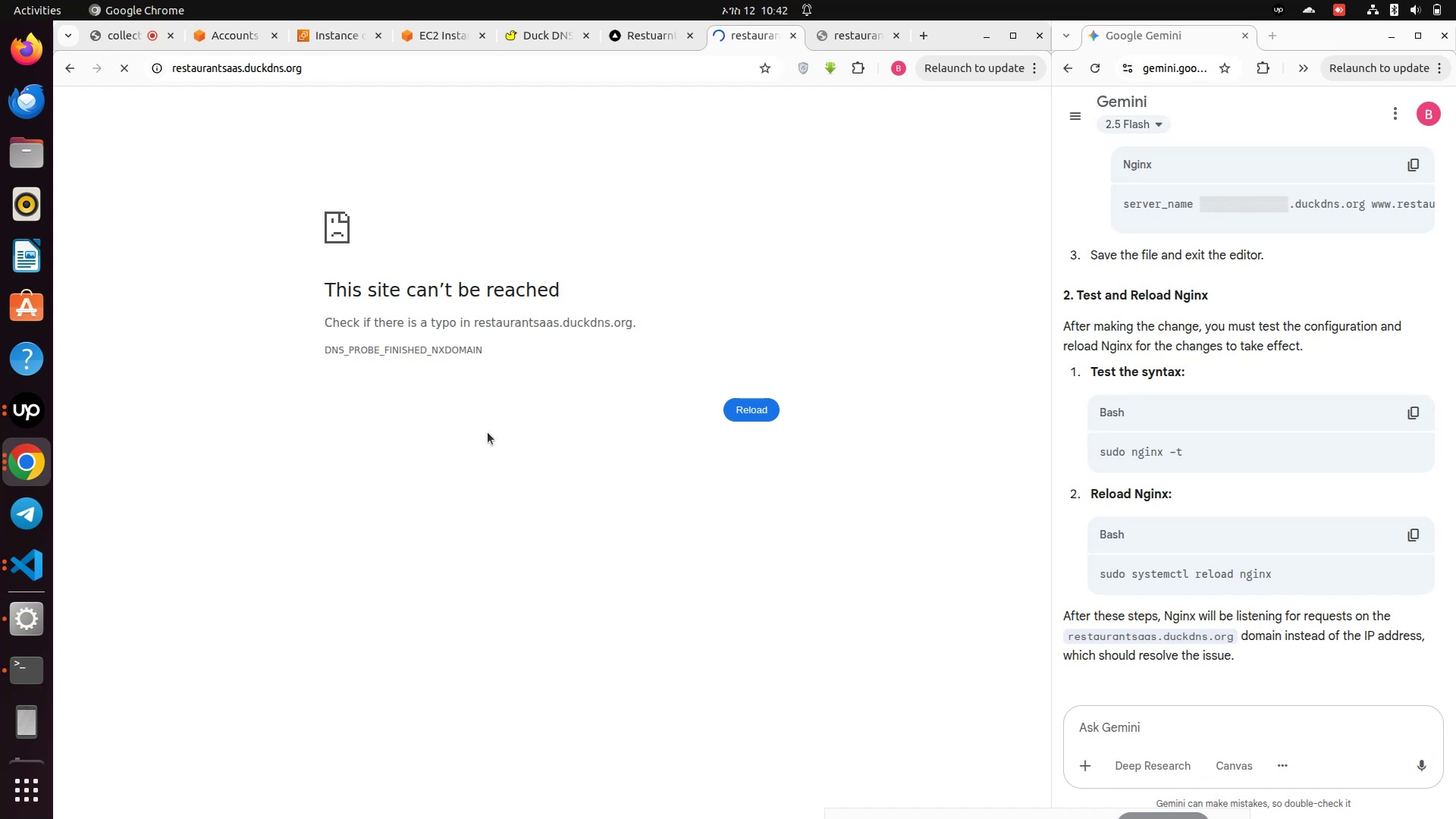 
mouse_move([19, 482])
 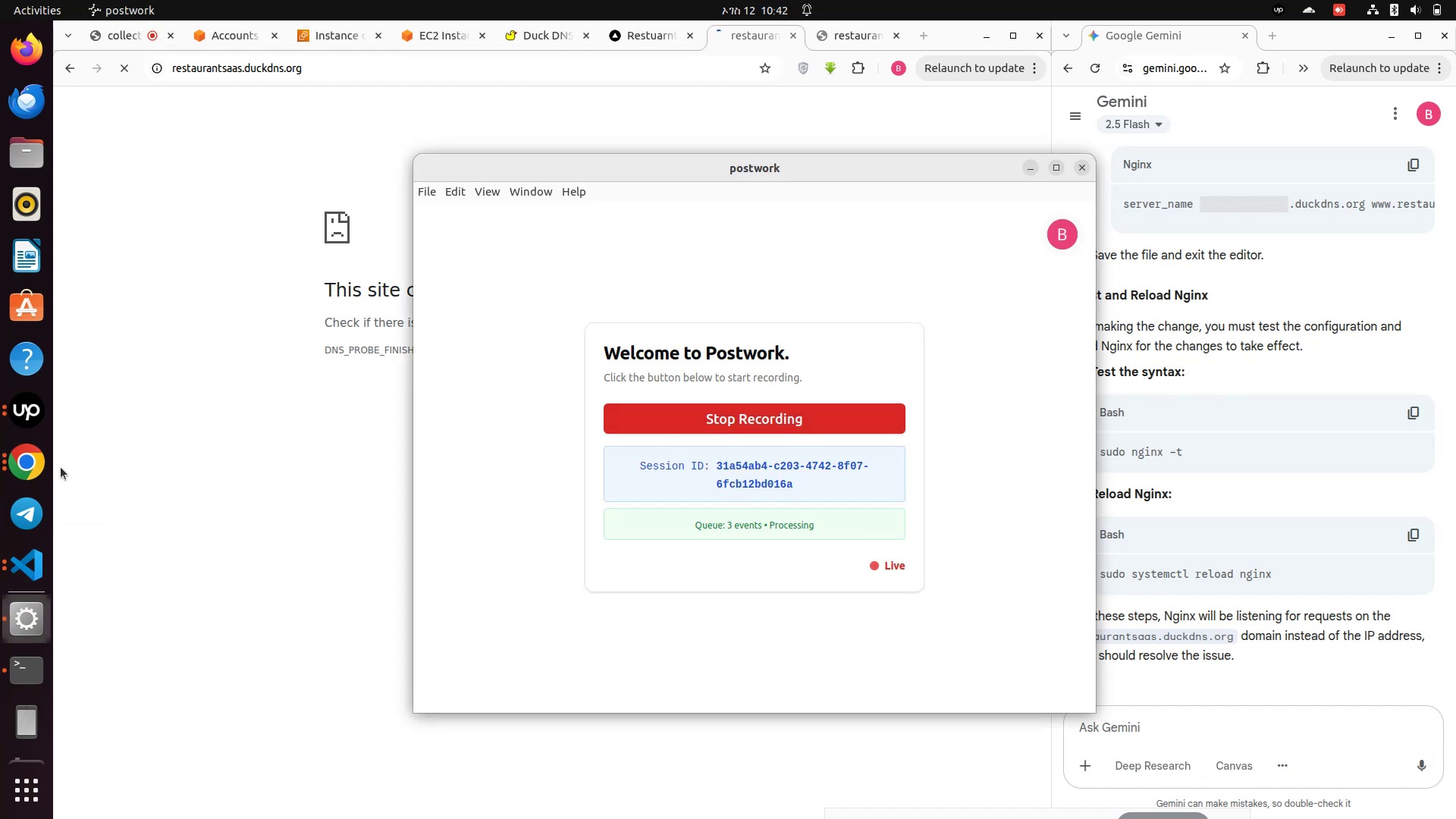 
left_click([179, 444])
 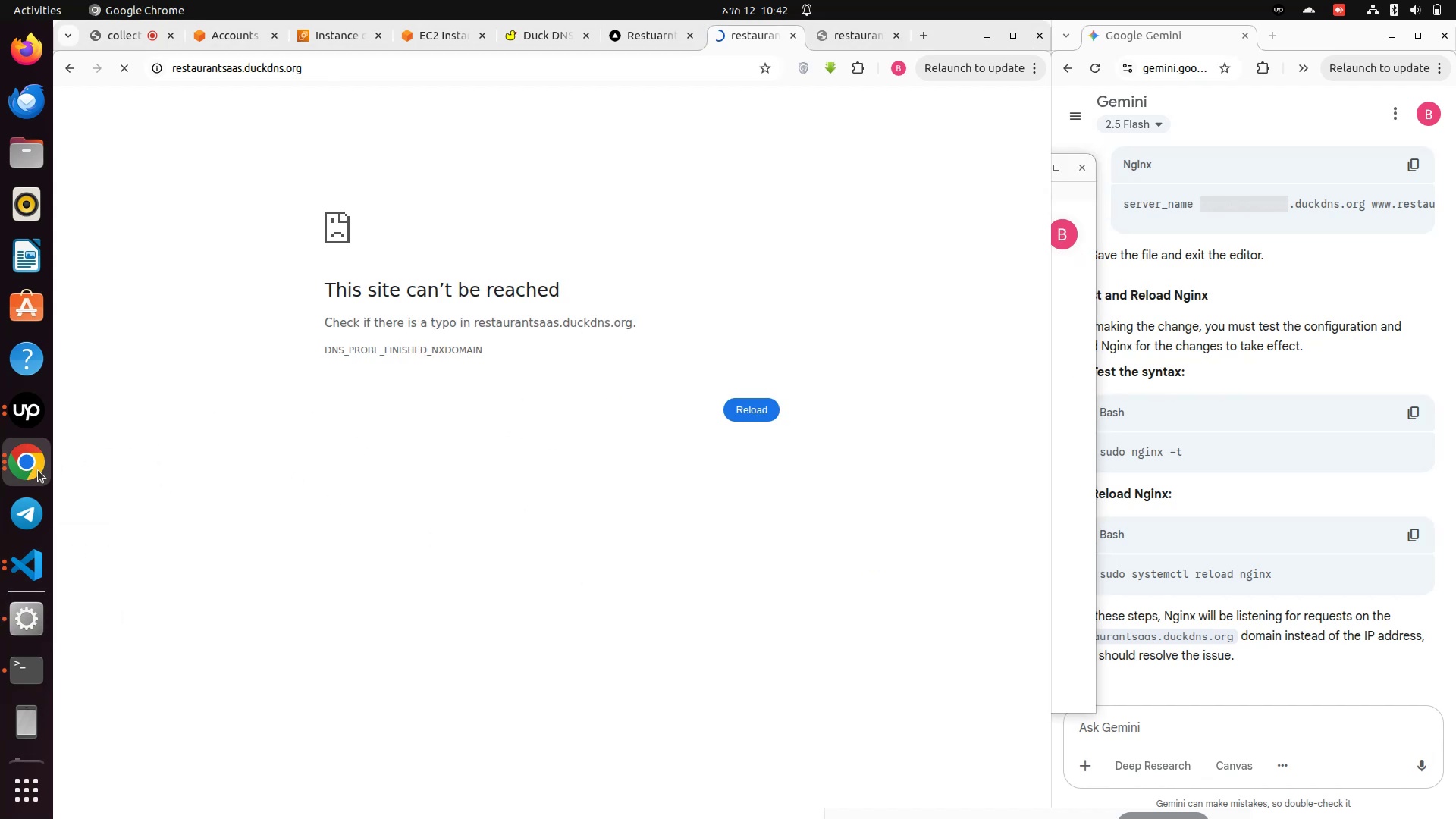 
left_click([18, 479])
 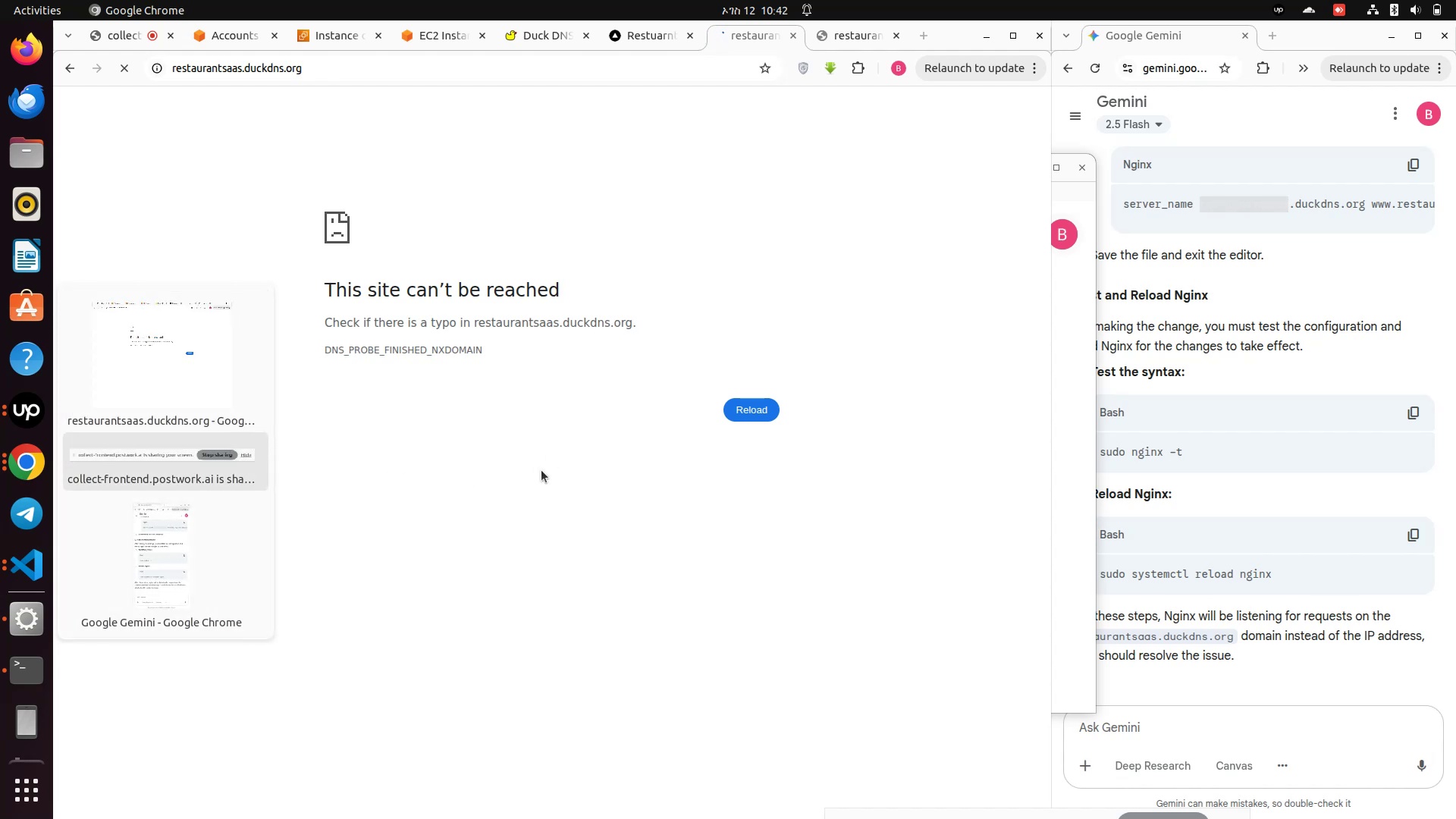 
wait(6.23)
 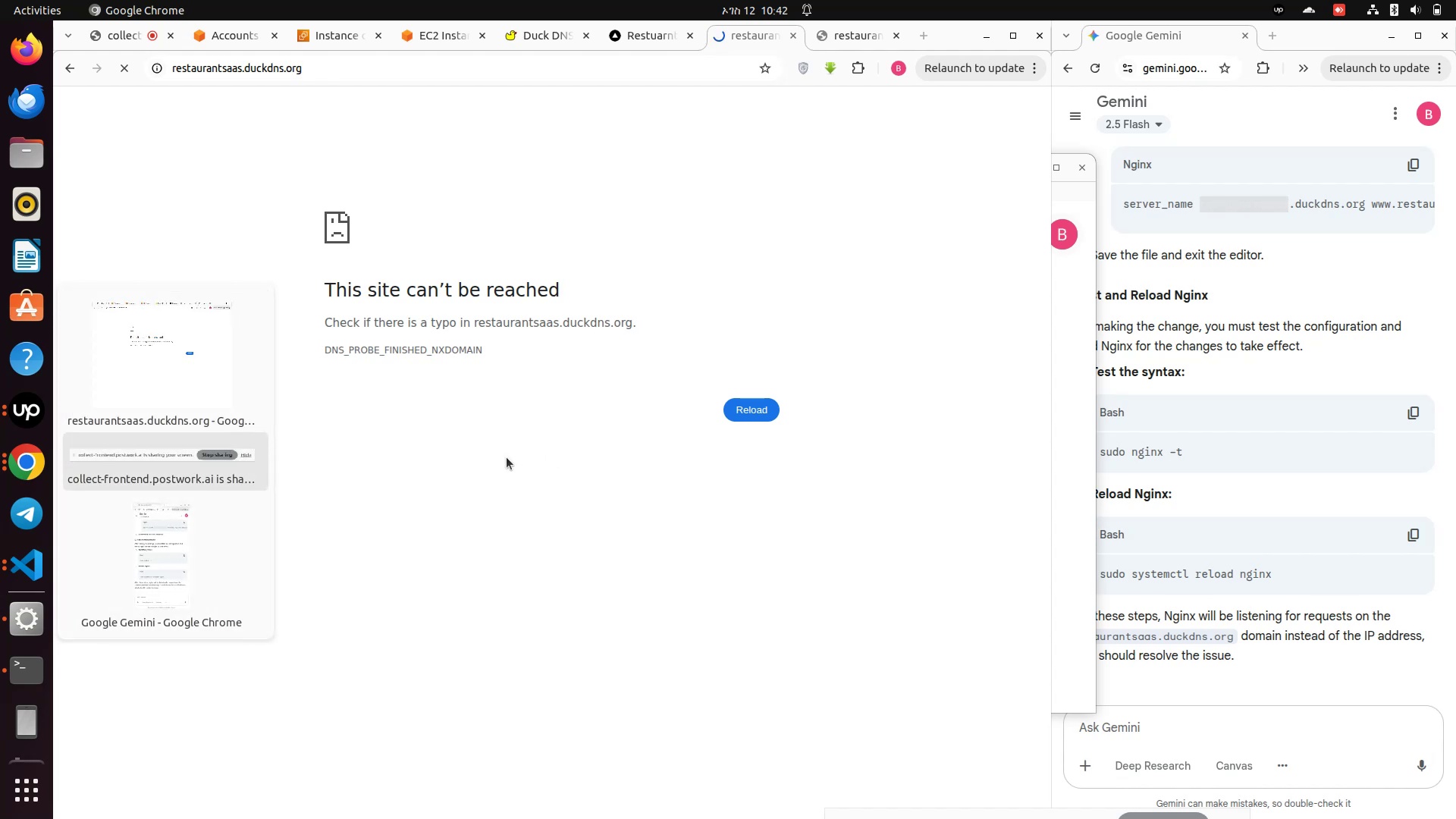 
scroll: coordinate [21, 482], scroll_direction: up, amount: 24.0
 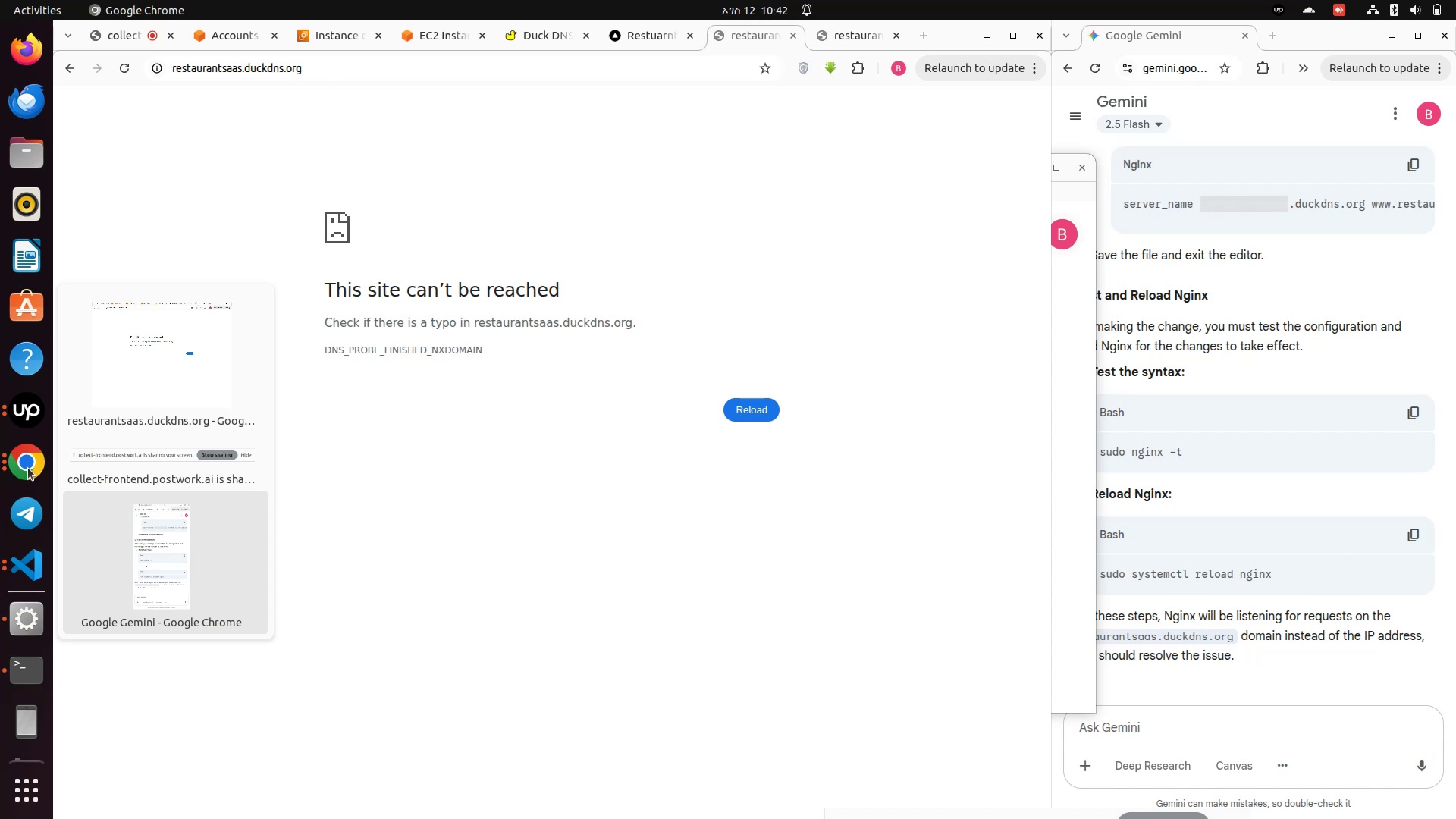 
wait(9.14)
 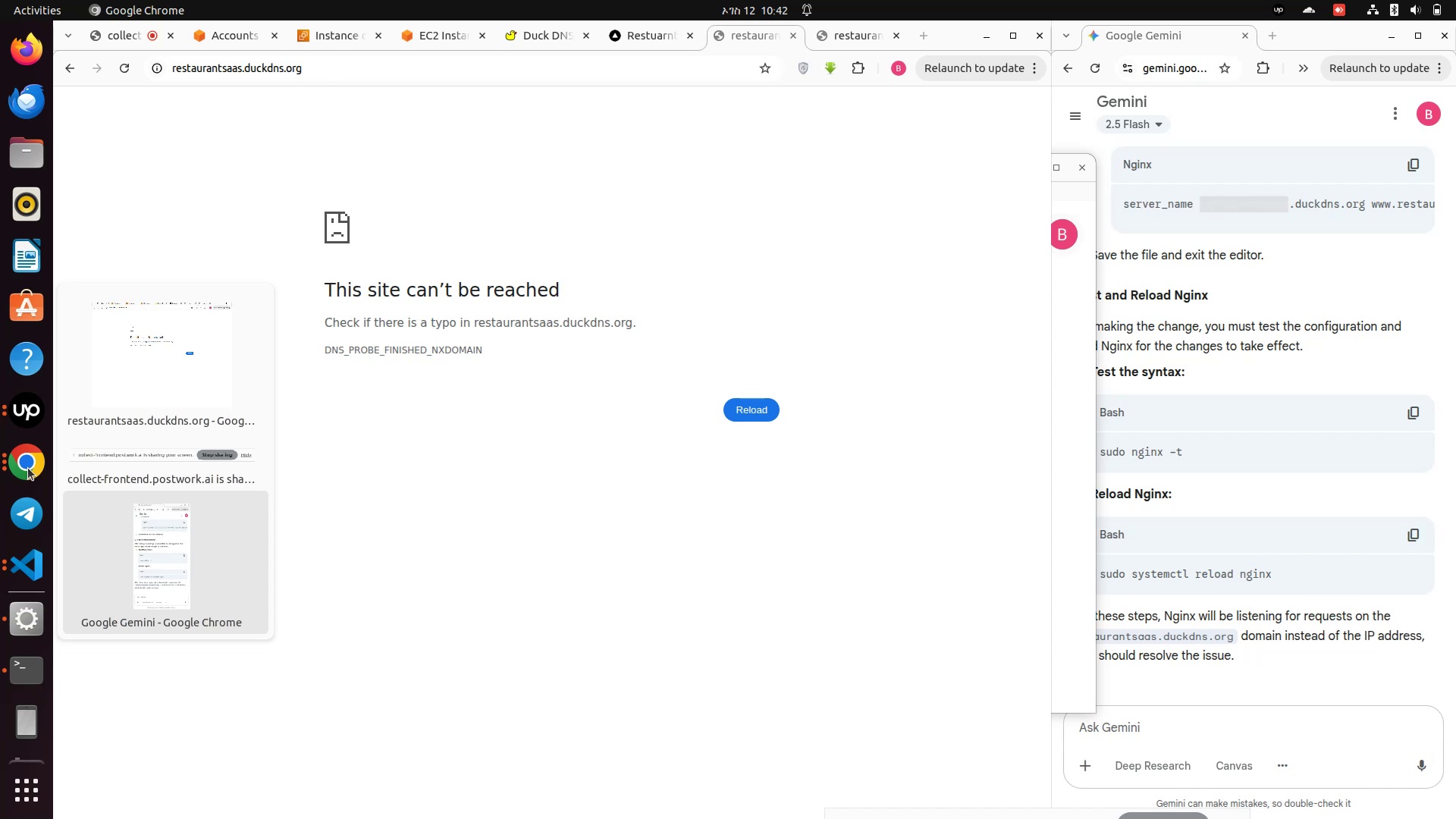 
left_click([31, 468])
 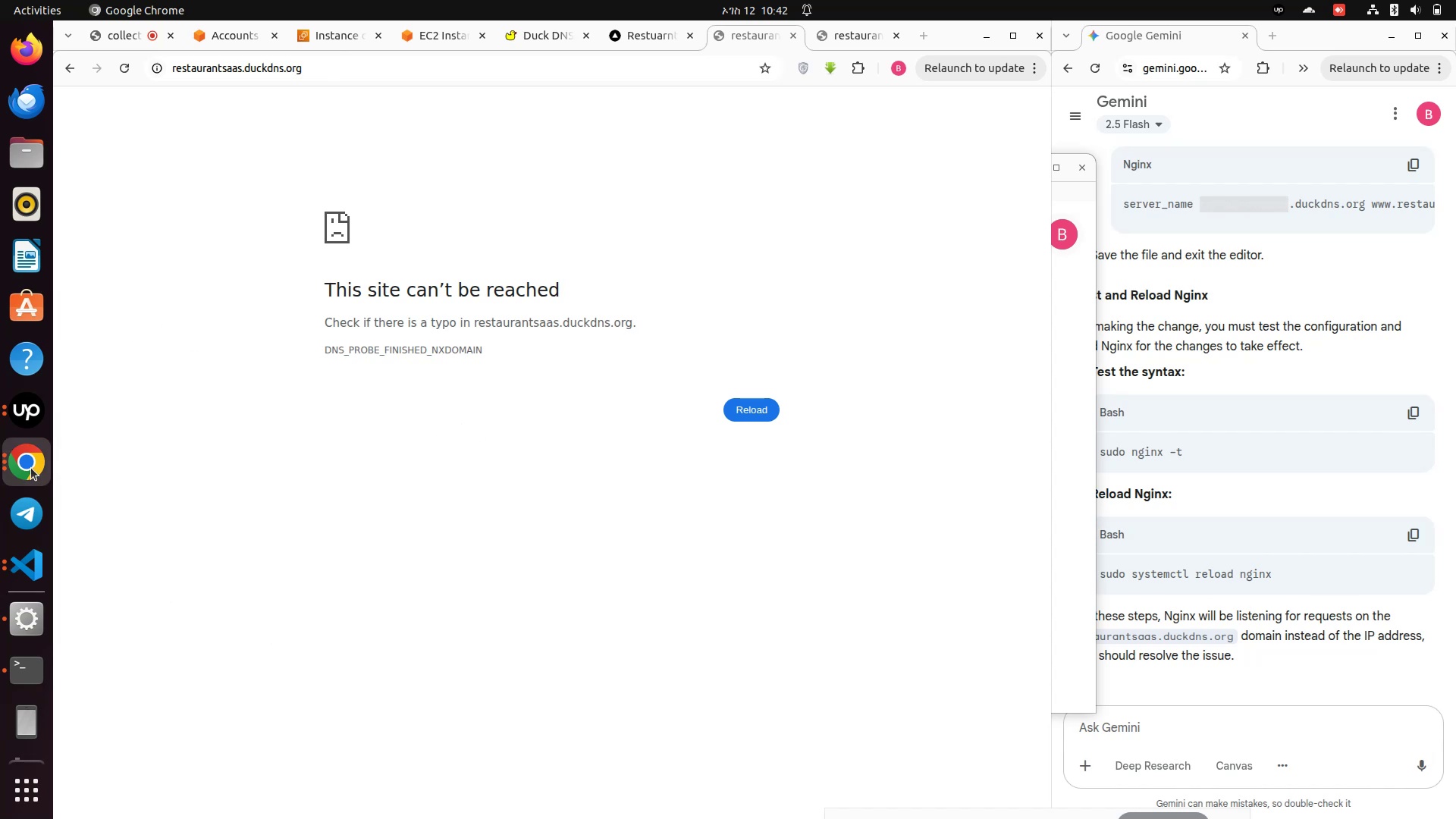 
left_click([31, 468])
 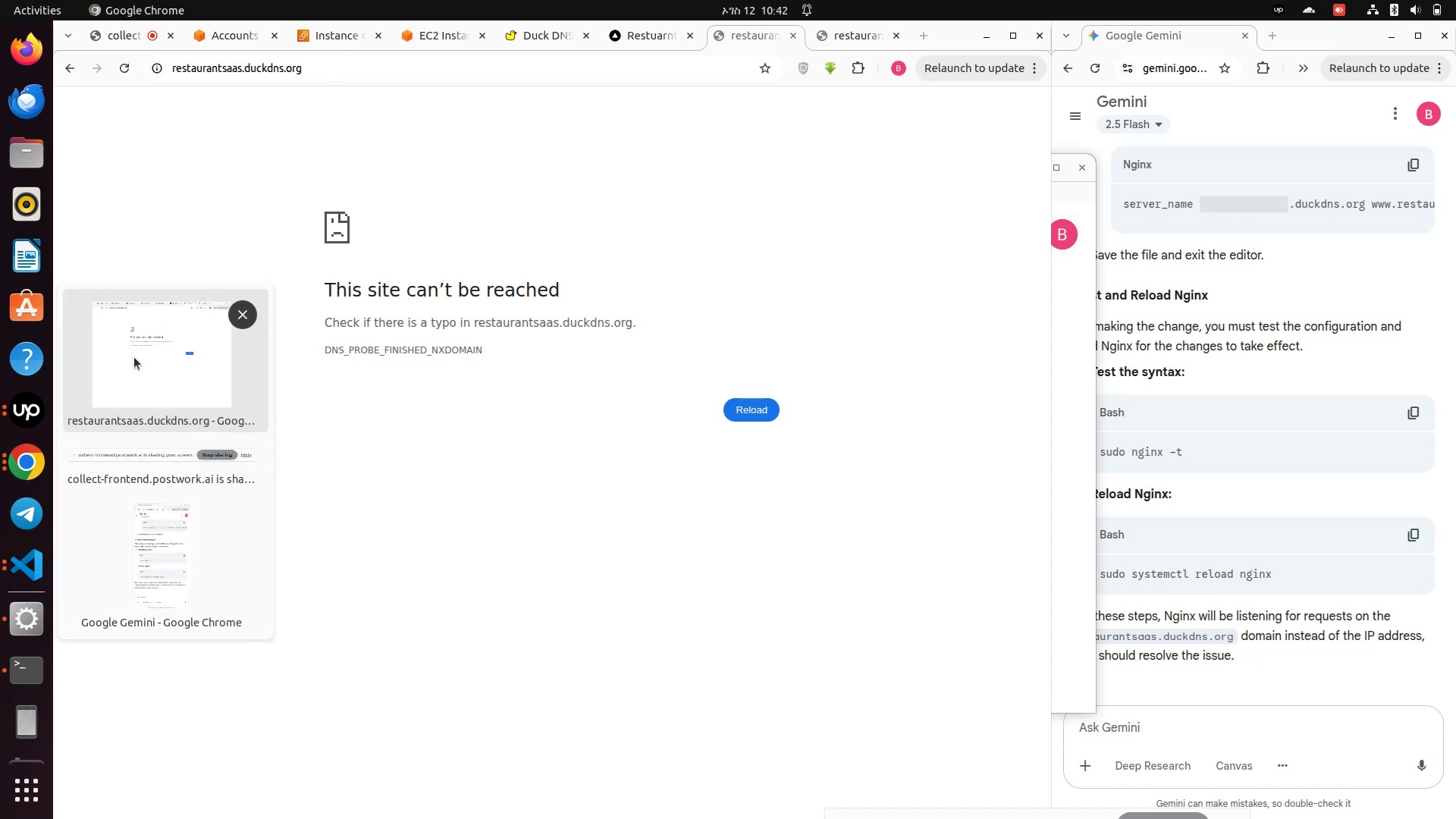 
left_click([134, 357])
 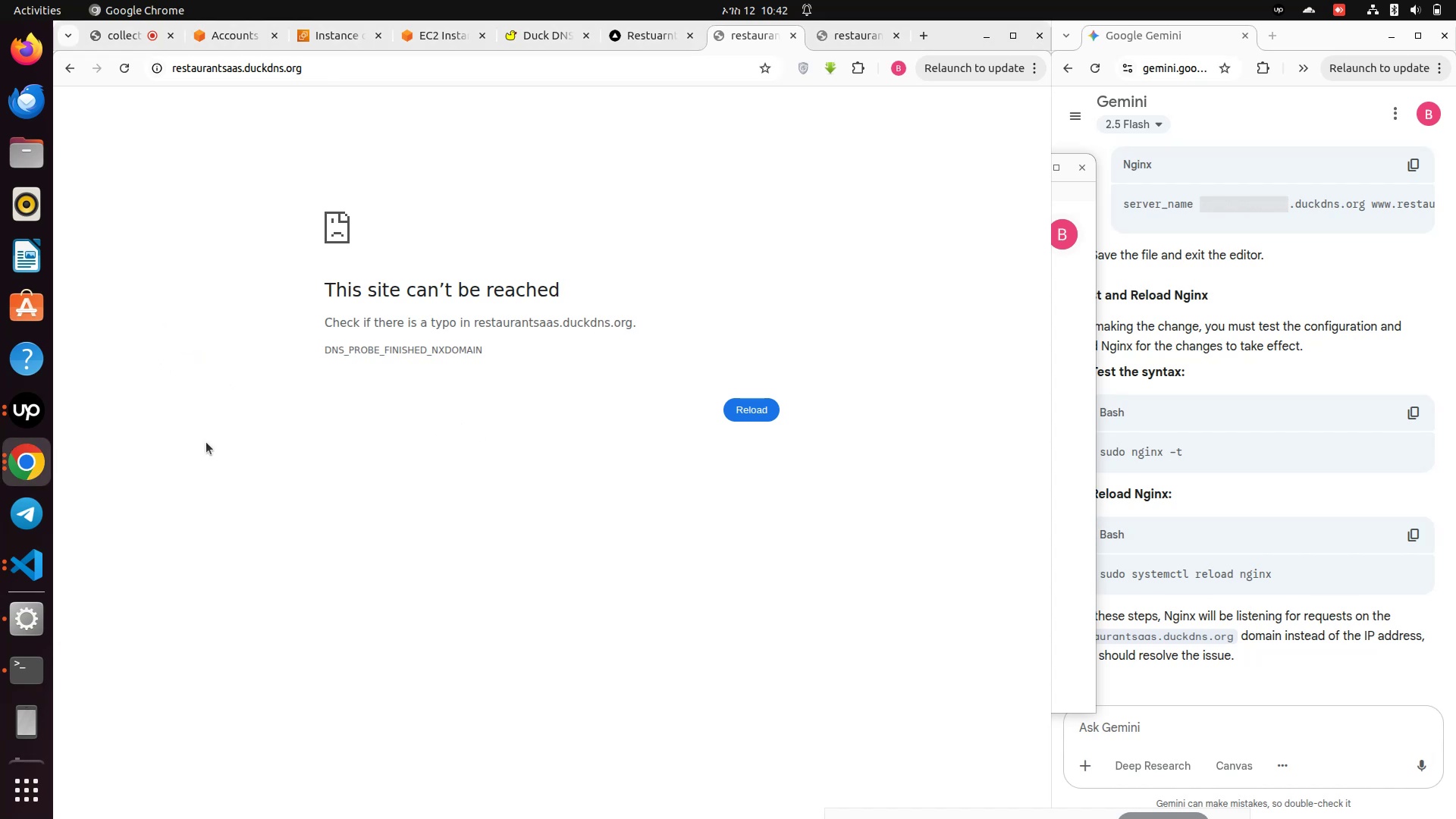 
left_click([22, 407])
 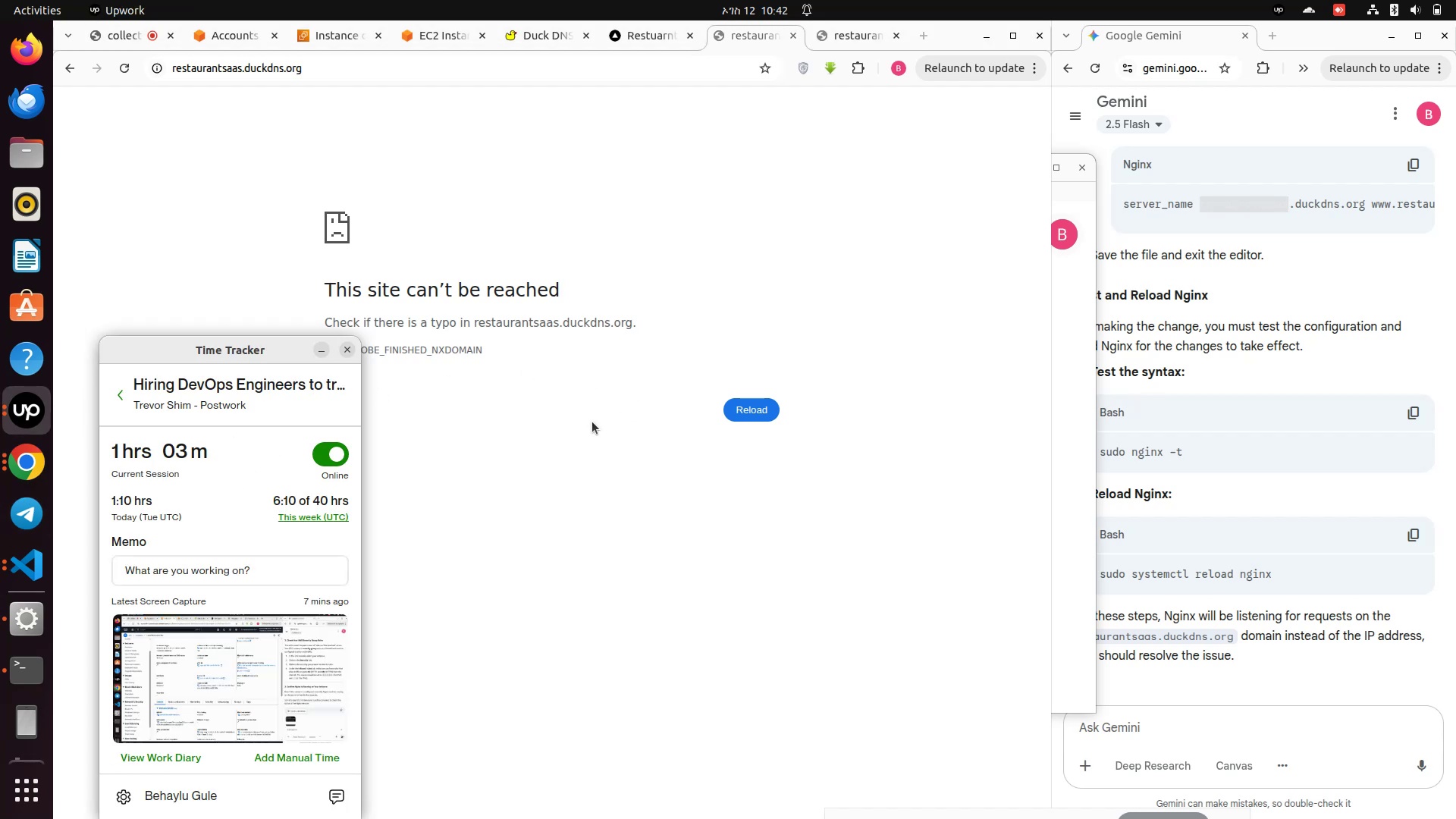 